 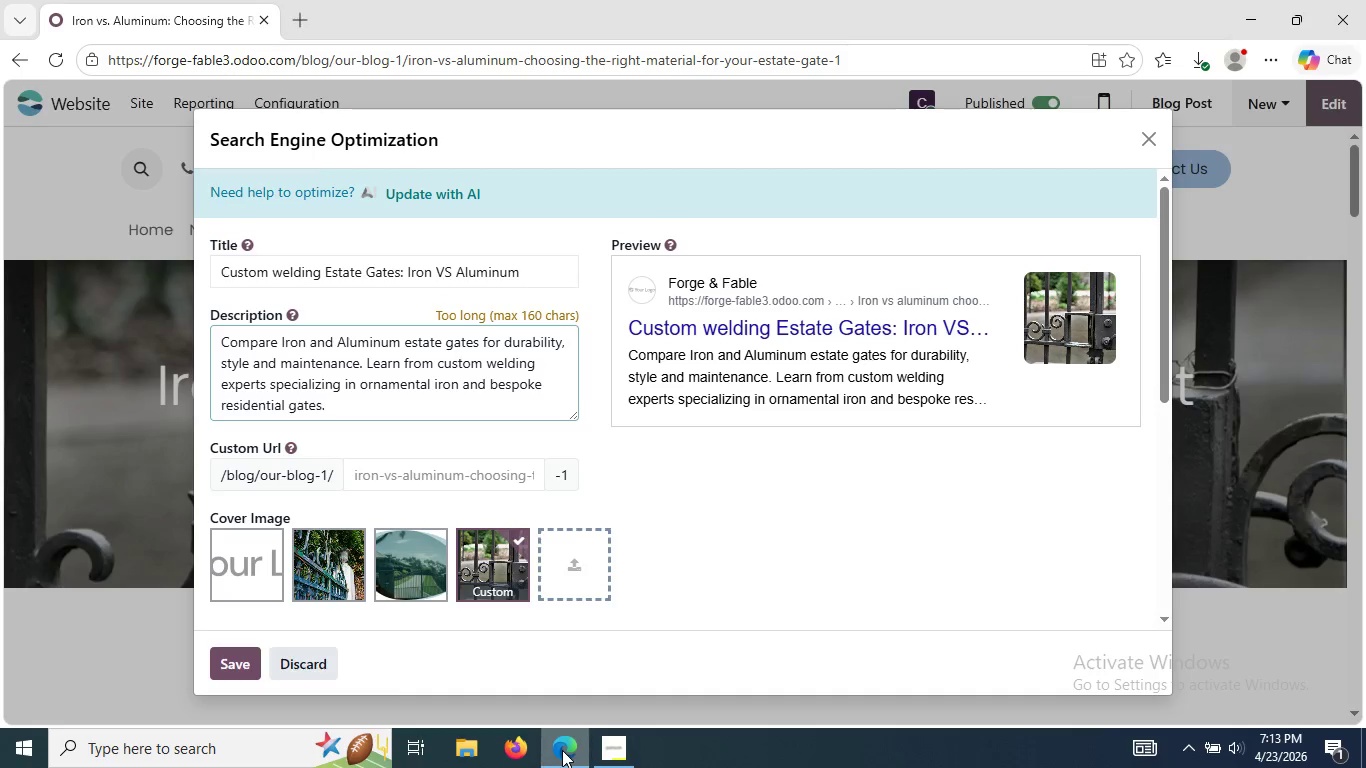 
key(Meta+PrintScreen)
 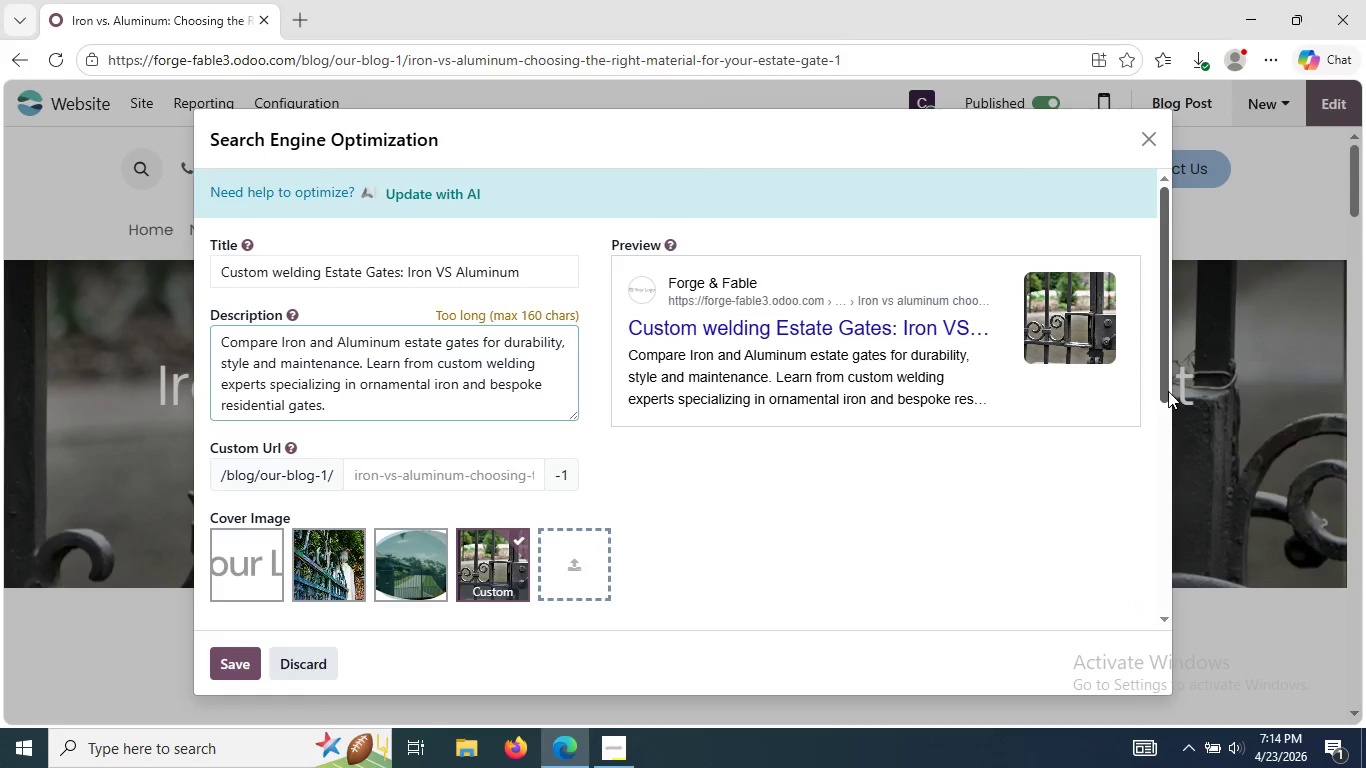 
left_click_drag(start_coordinate=[1168, 391], to_coordinate=[1168, 481])
 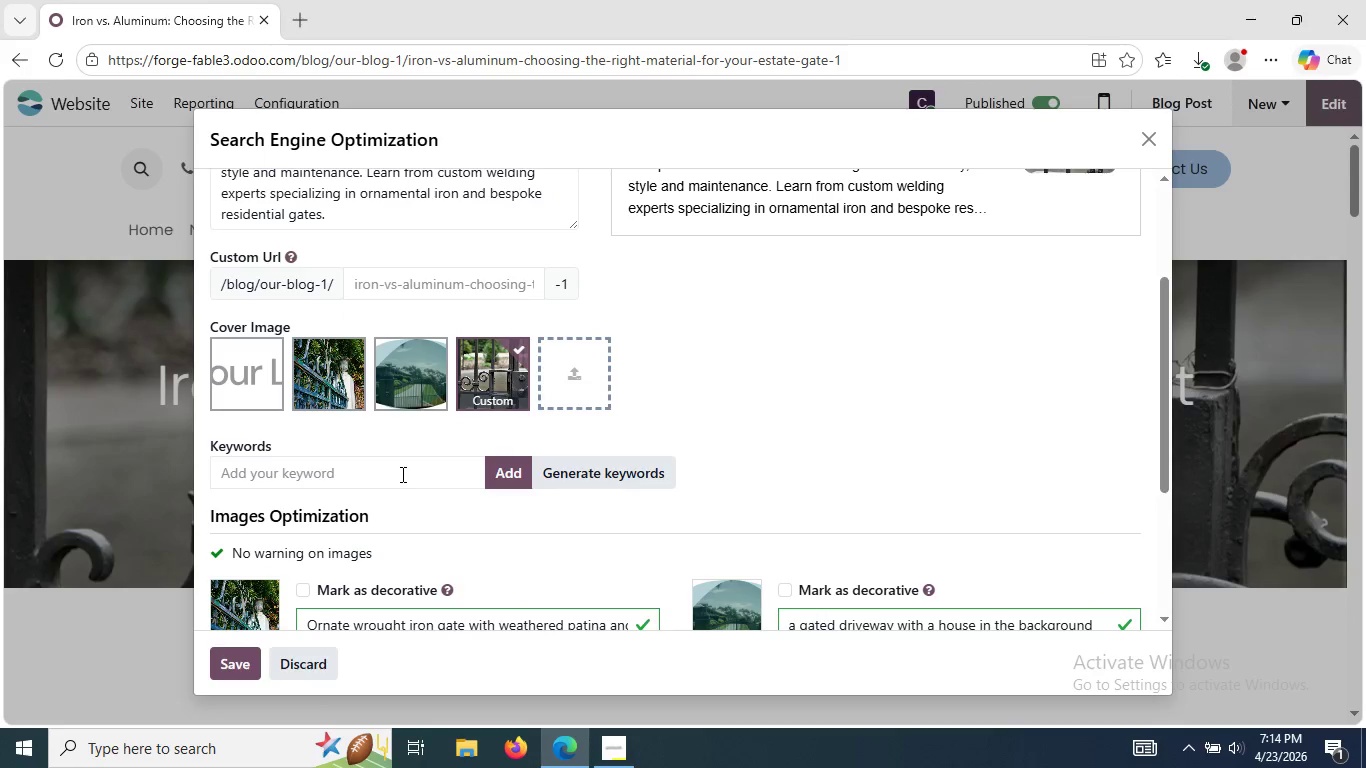 
left_click([401, 474])
 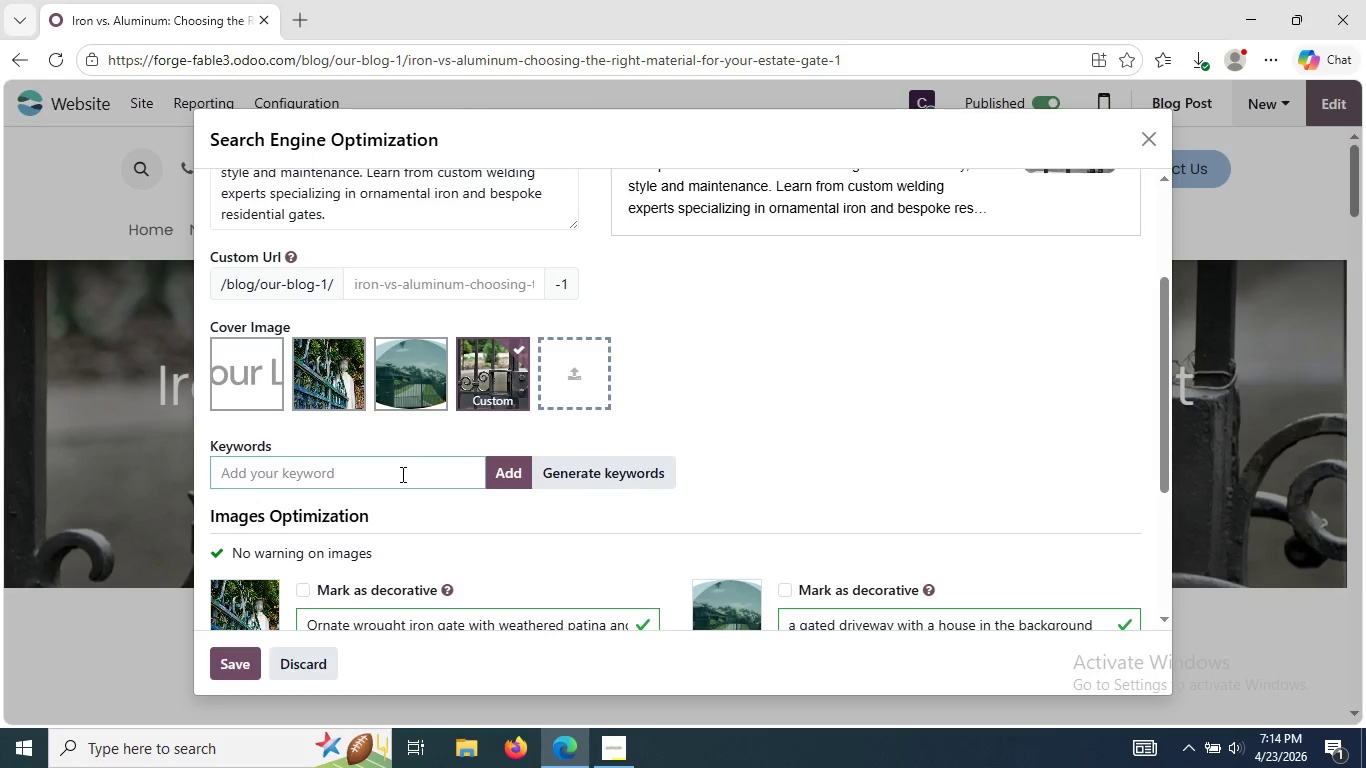 
type(Custom welding)
 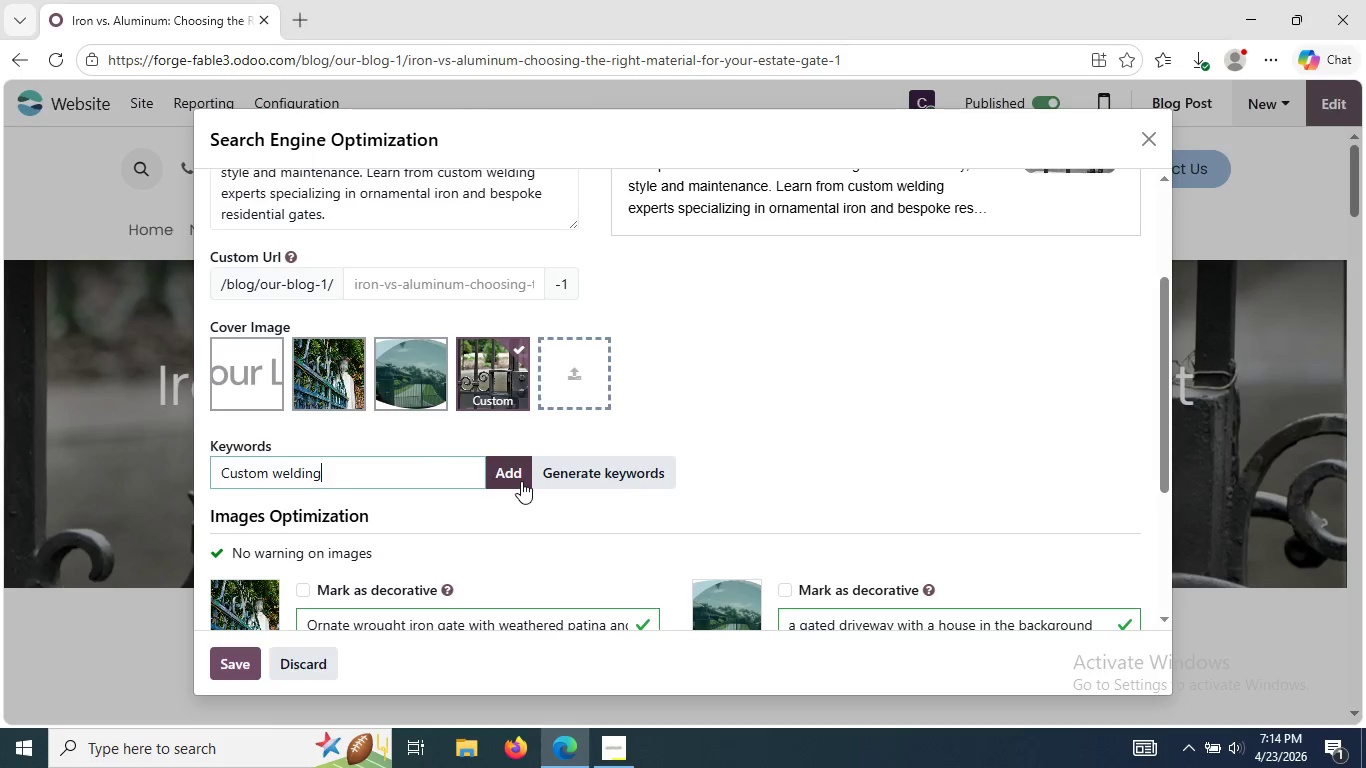 
left_click([521, 481])
 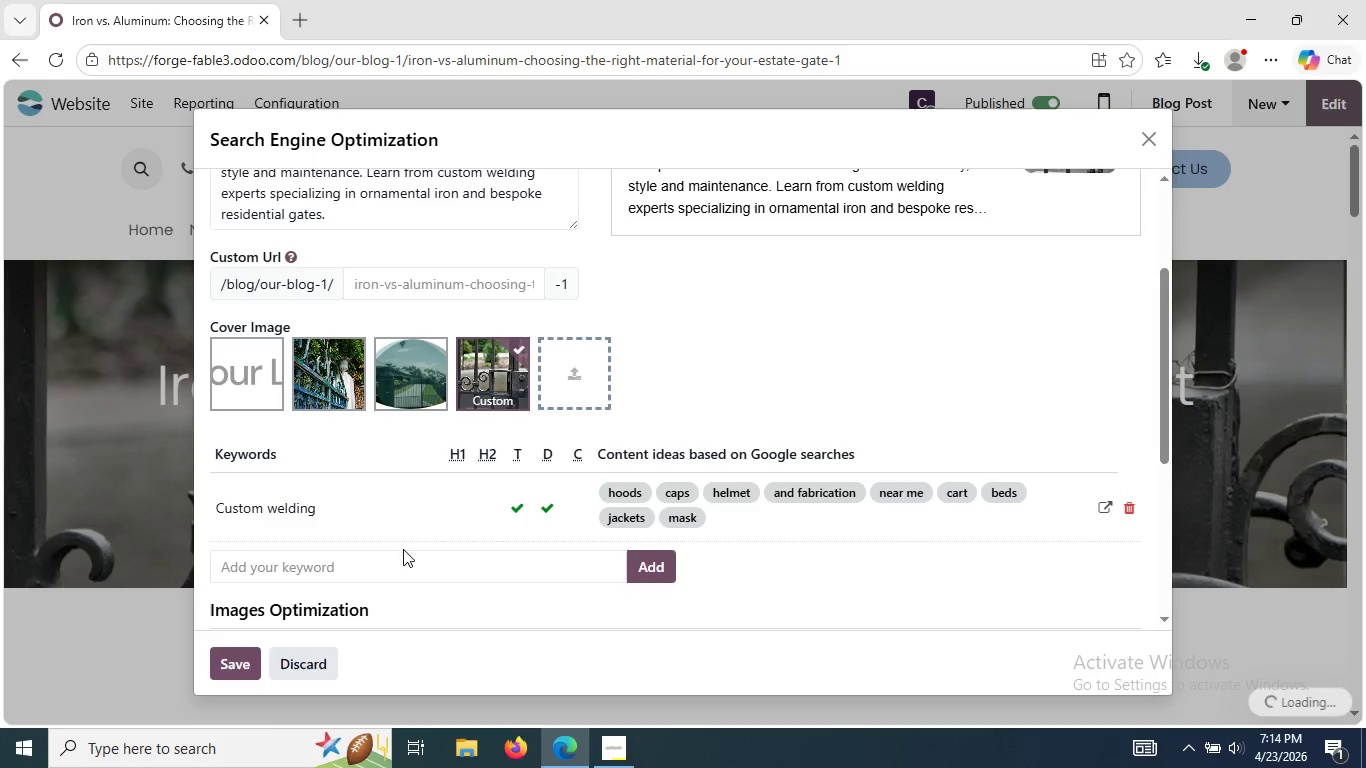 
left_click([401, 562])
 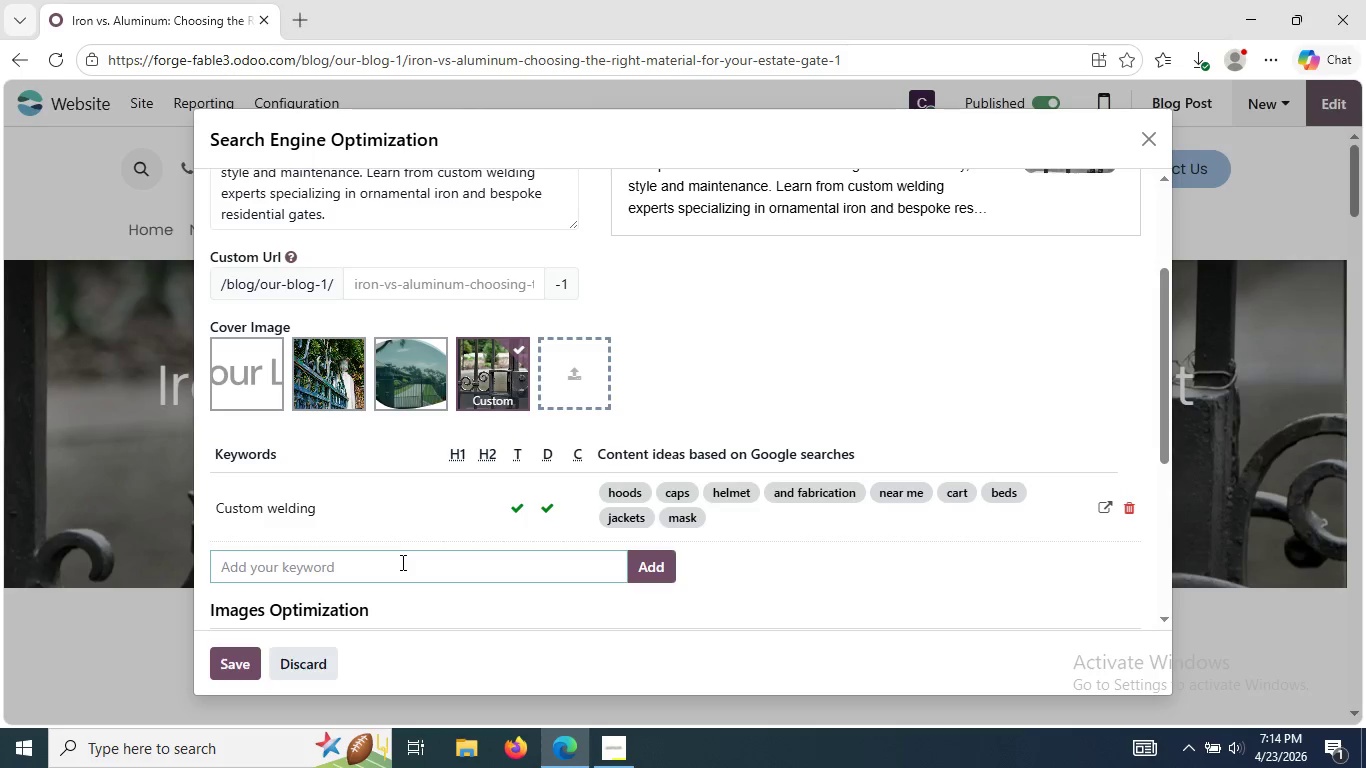 
type(Estate Gate)
 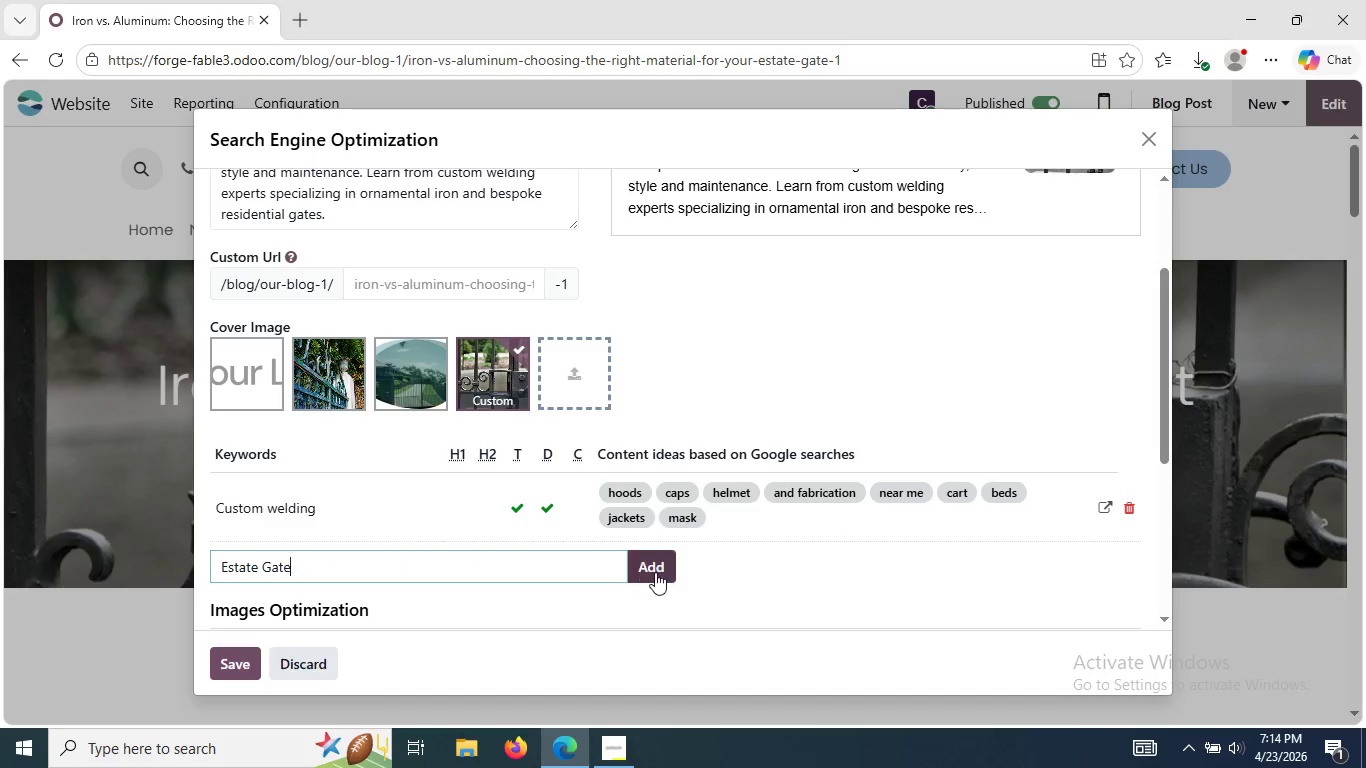 
left_click([655, 572])
 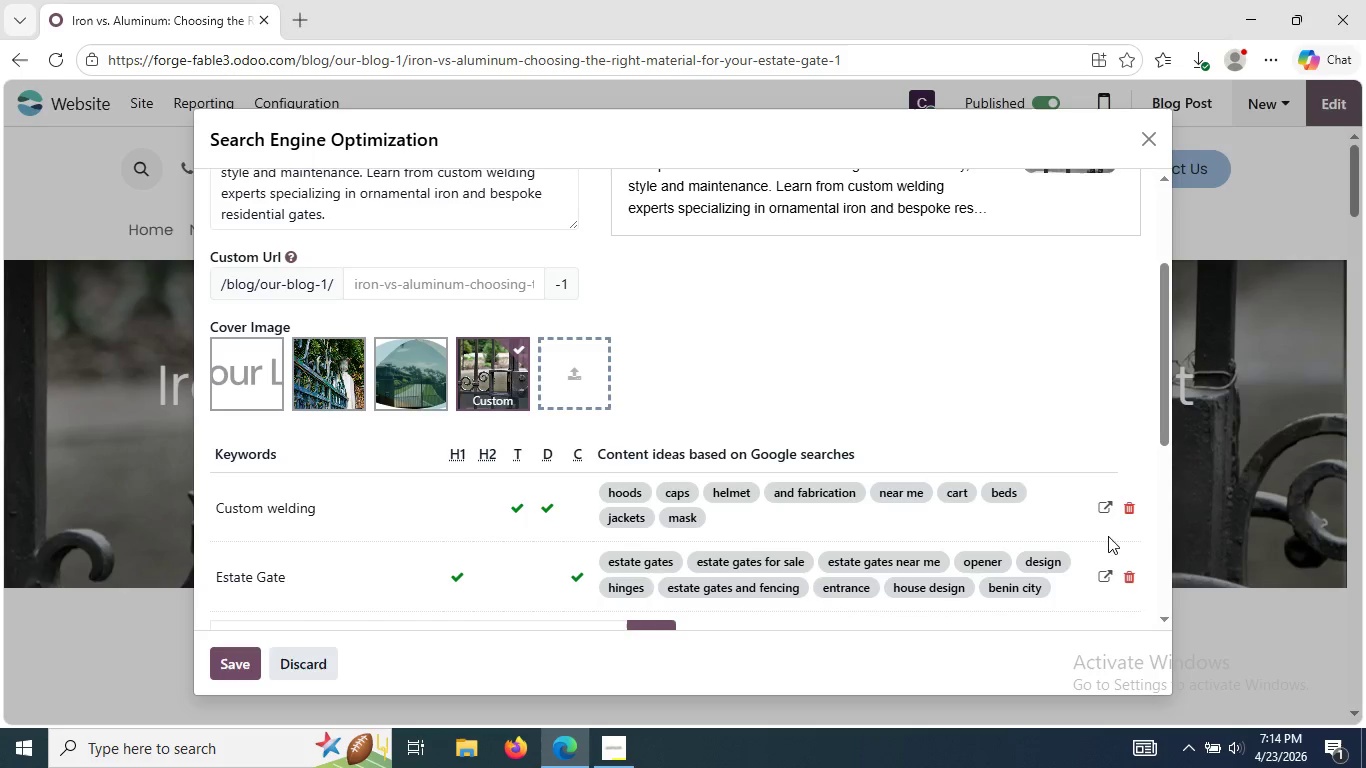 